 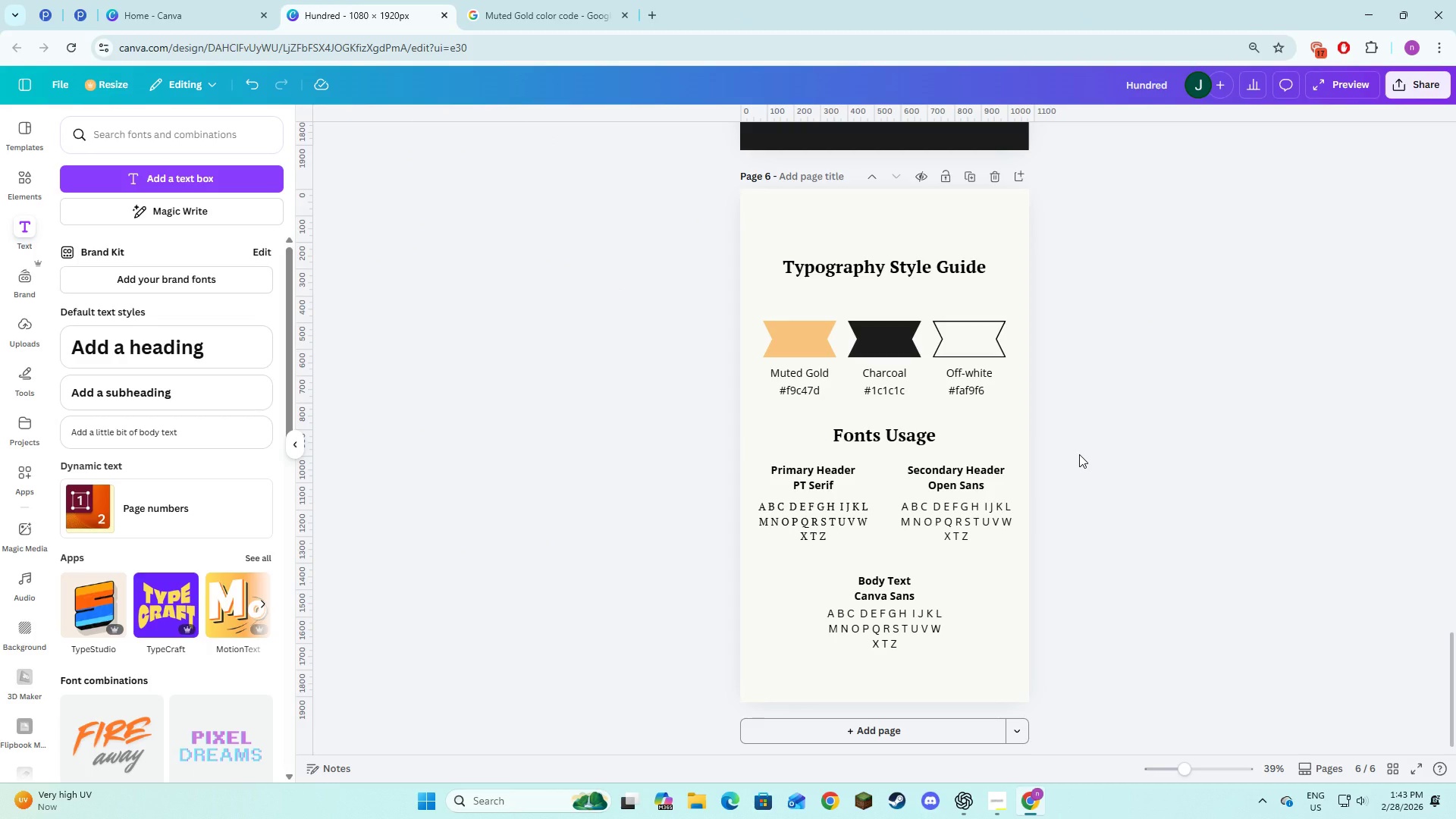 
scroll: coordinate [977, 455], scroll_direction: up, amount: 8.0
 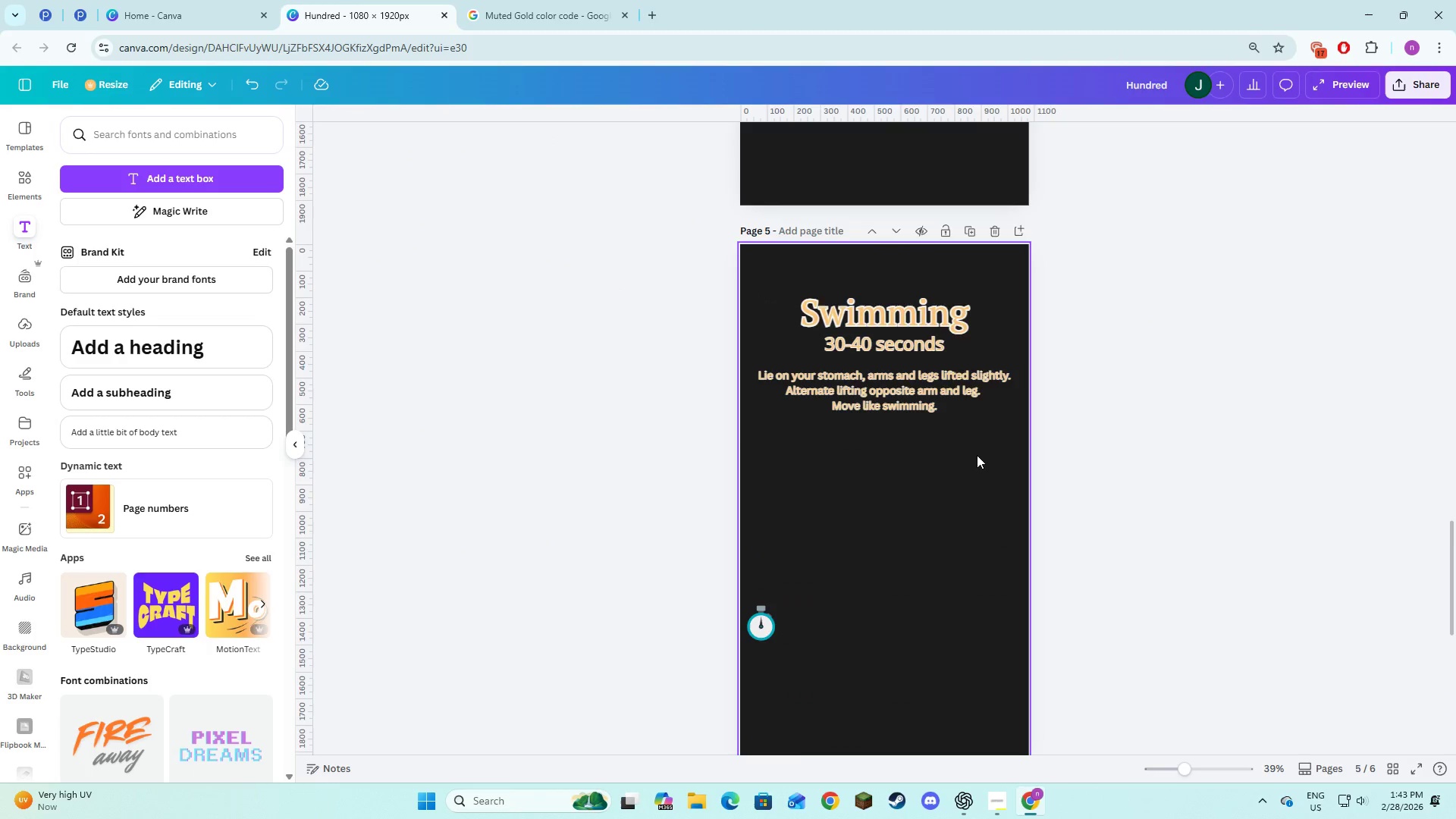 
scroll: coordinate [977, 455], scroll_direction: down, amount: 8.0
 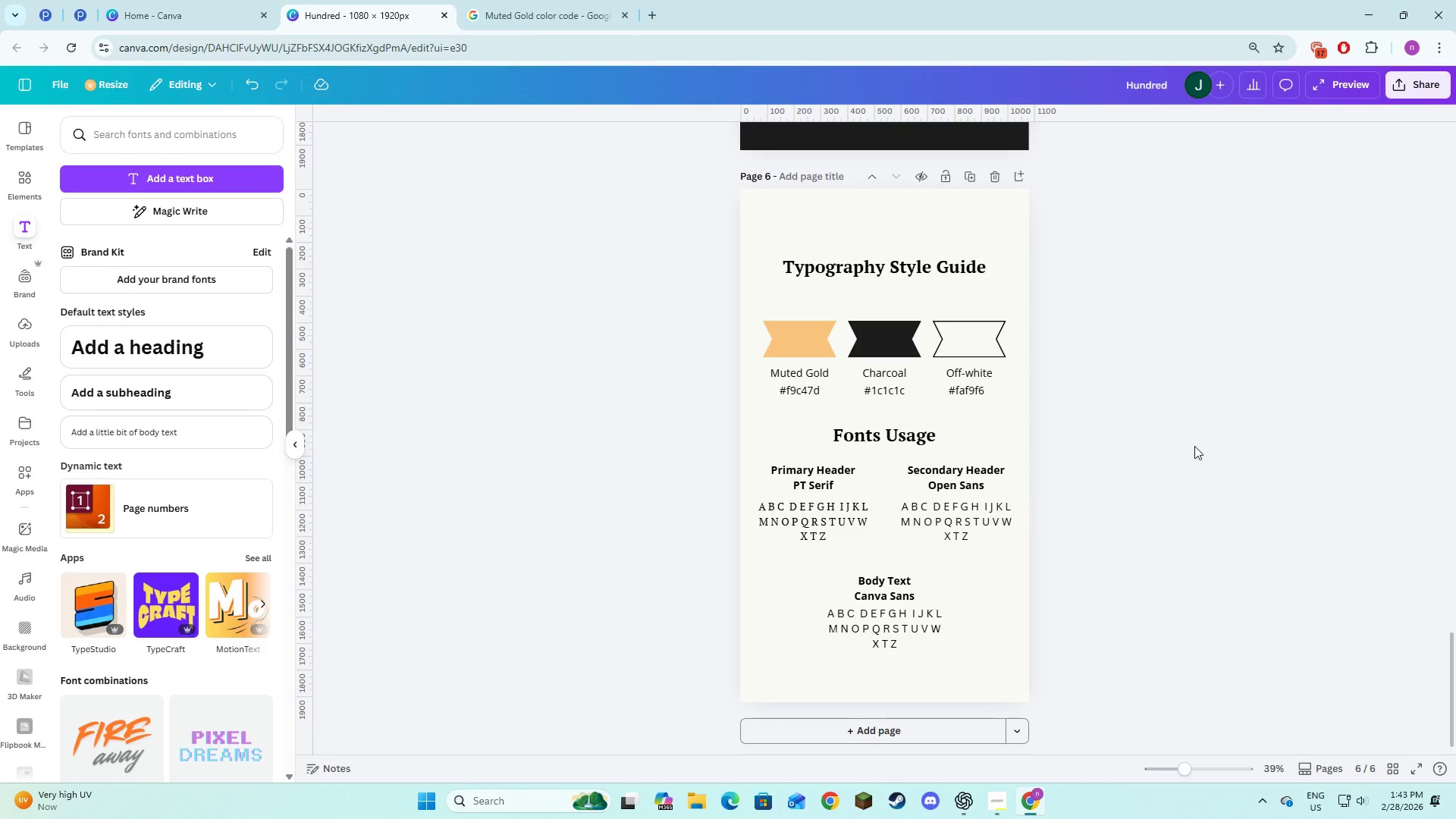 
left_click([1194, 446])
 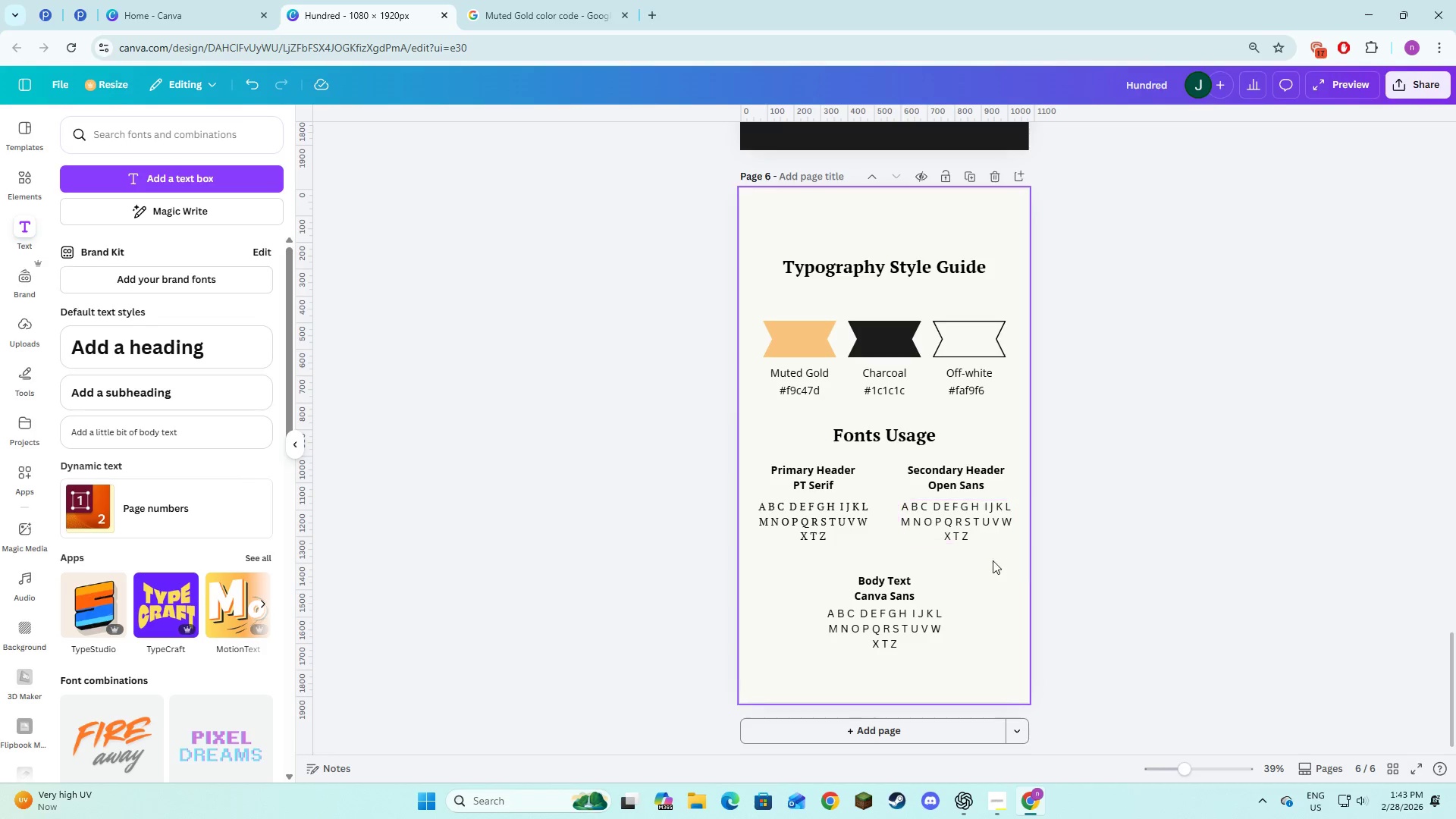 
key(Alt+AltLeft)
 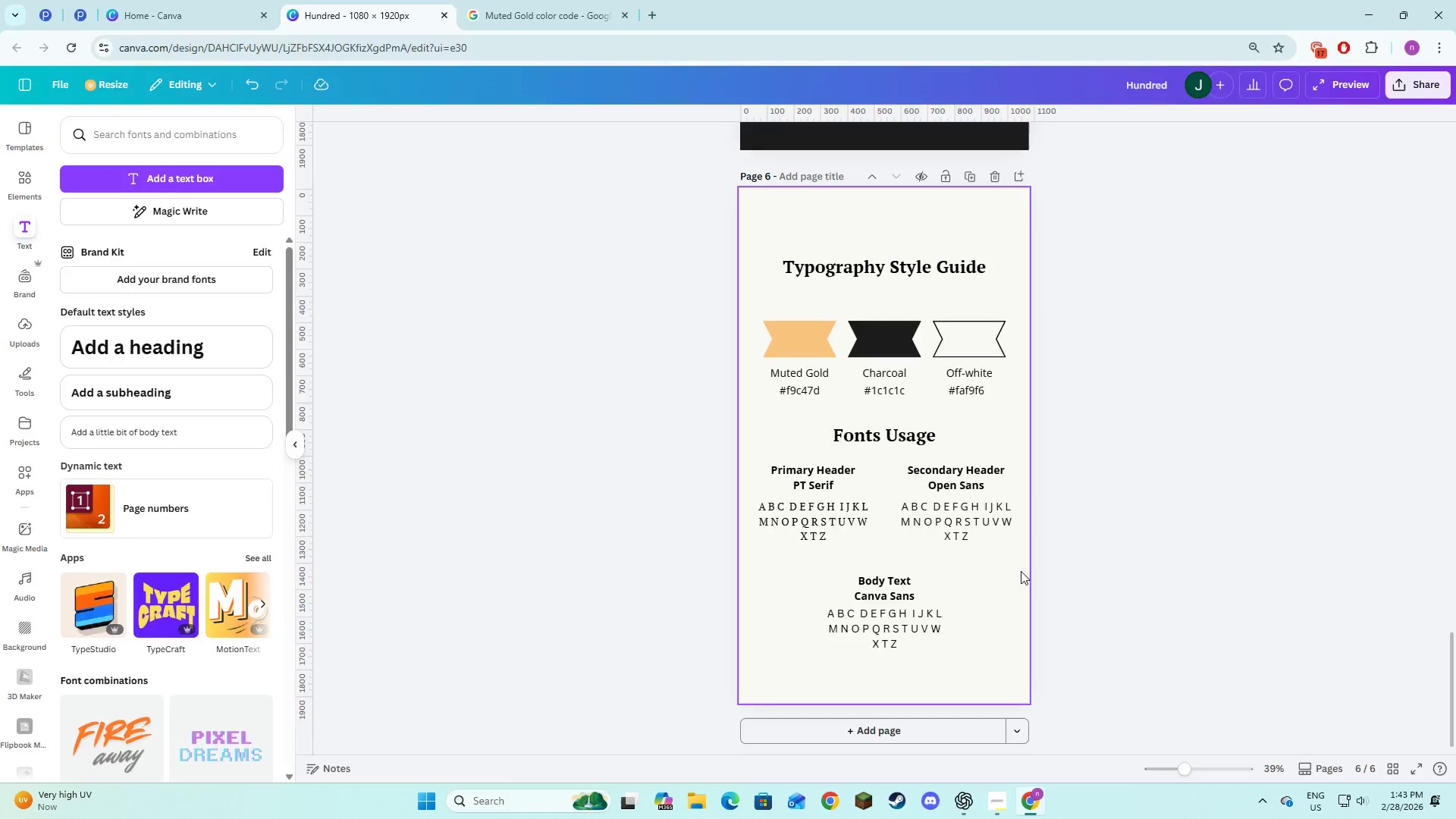 
key(Alt+Tab)